 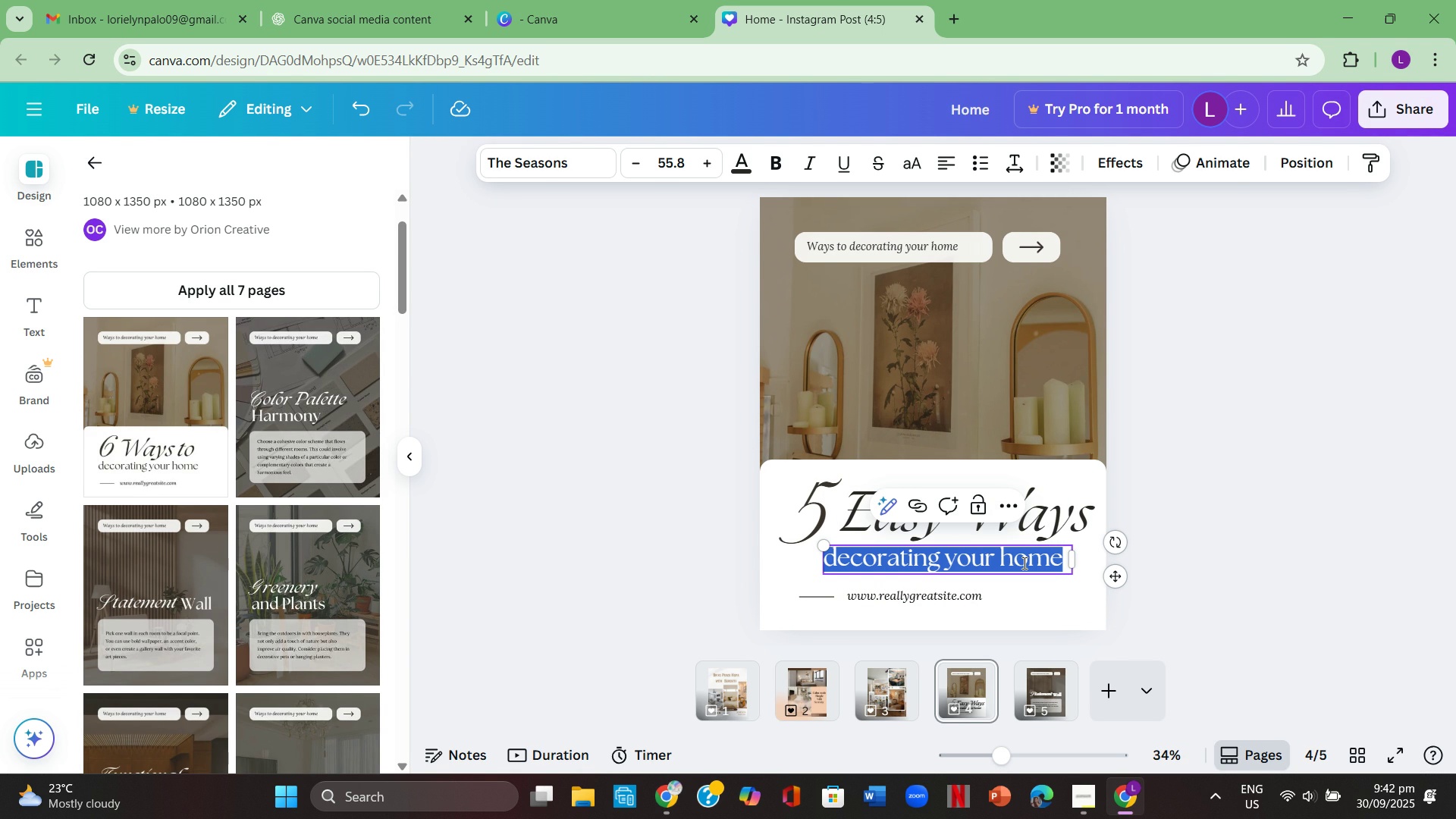 
key(Backspace)
type(6)
key(Backspace)
type(to Calm)
 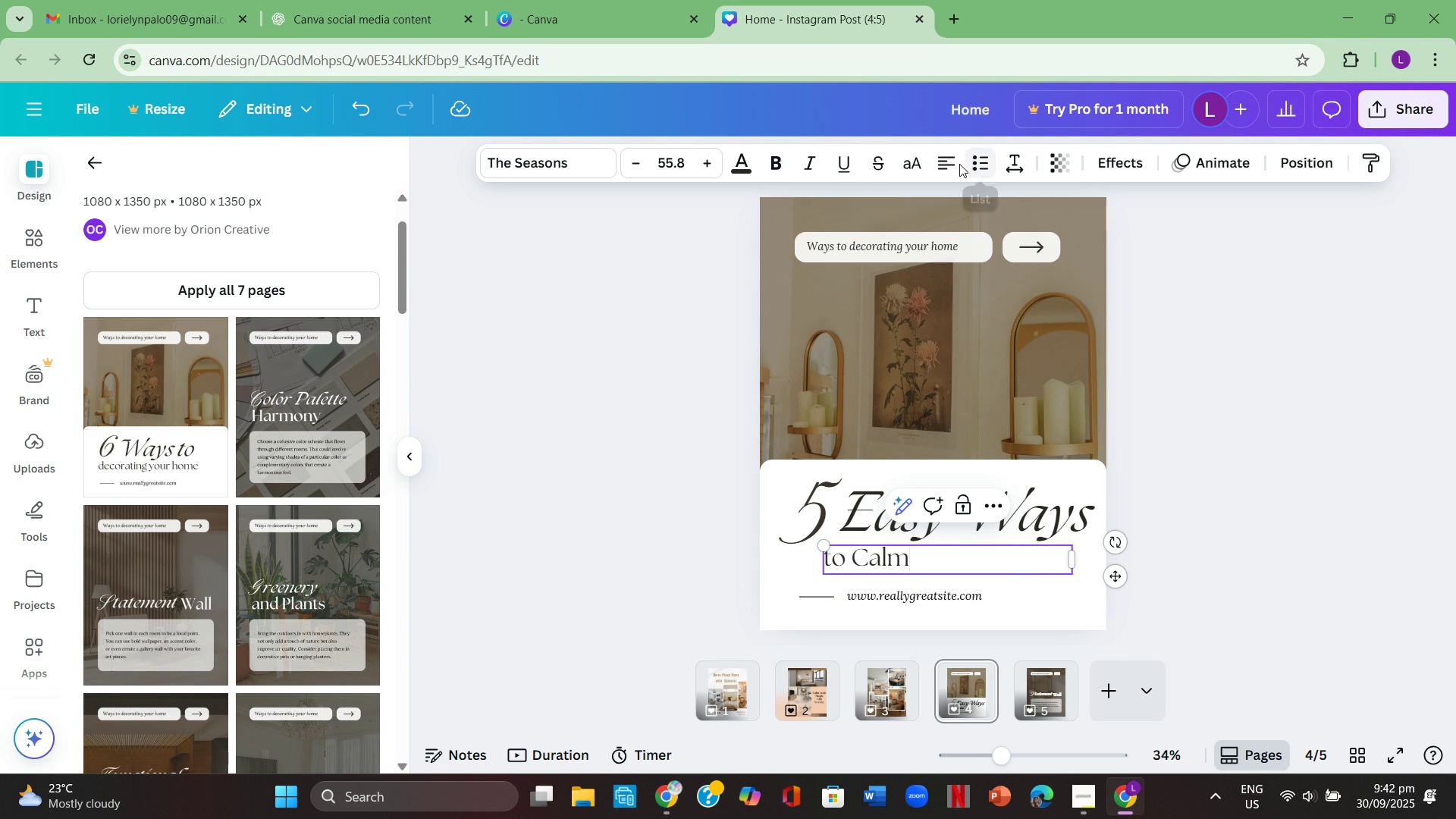 
left_click([946, 161])
 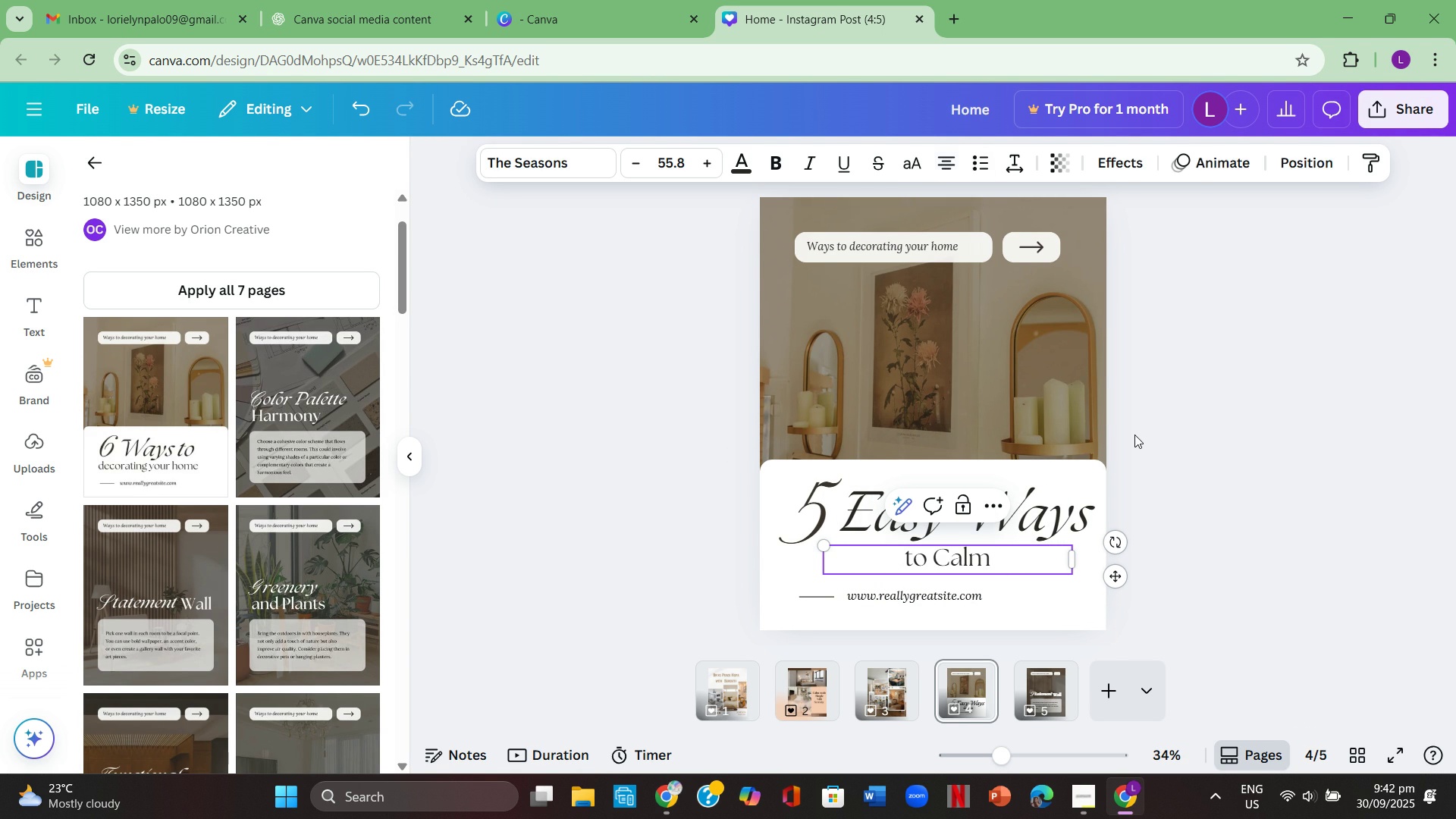 
left_click([1134, 435])
 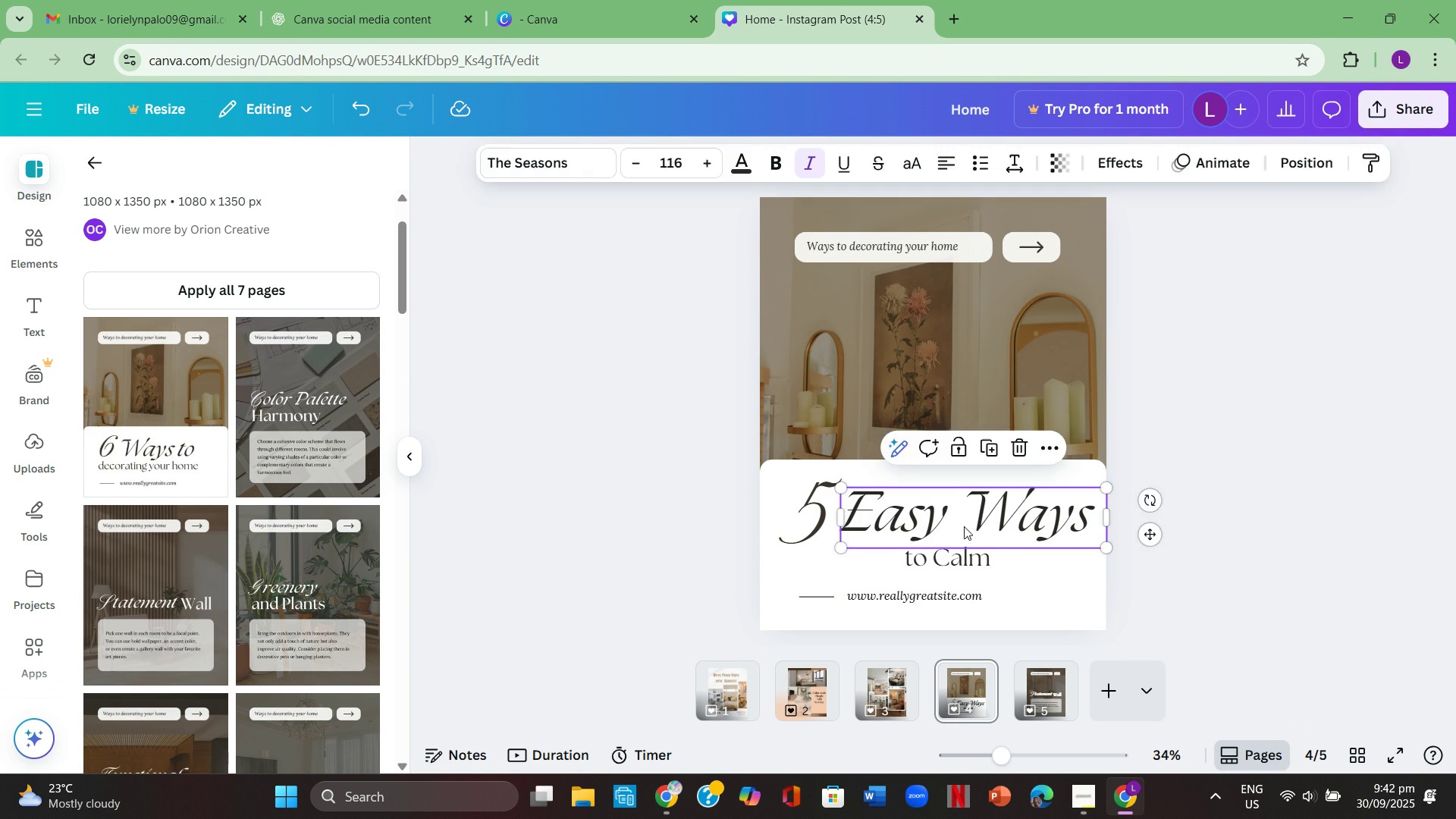 
double_click([1238, 537])
 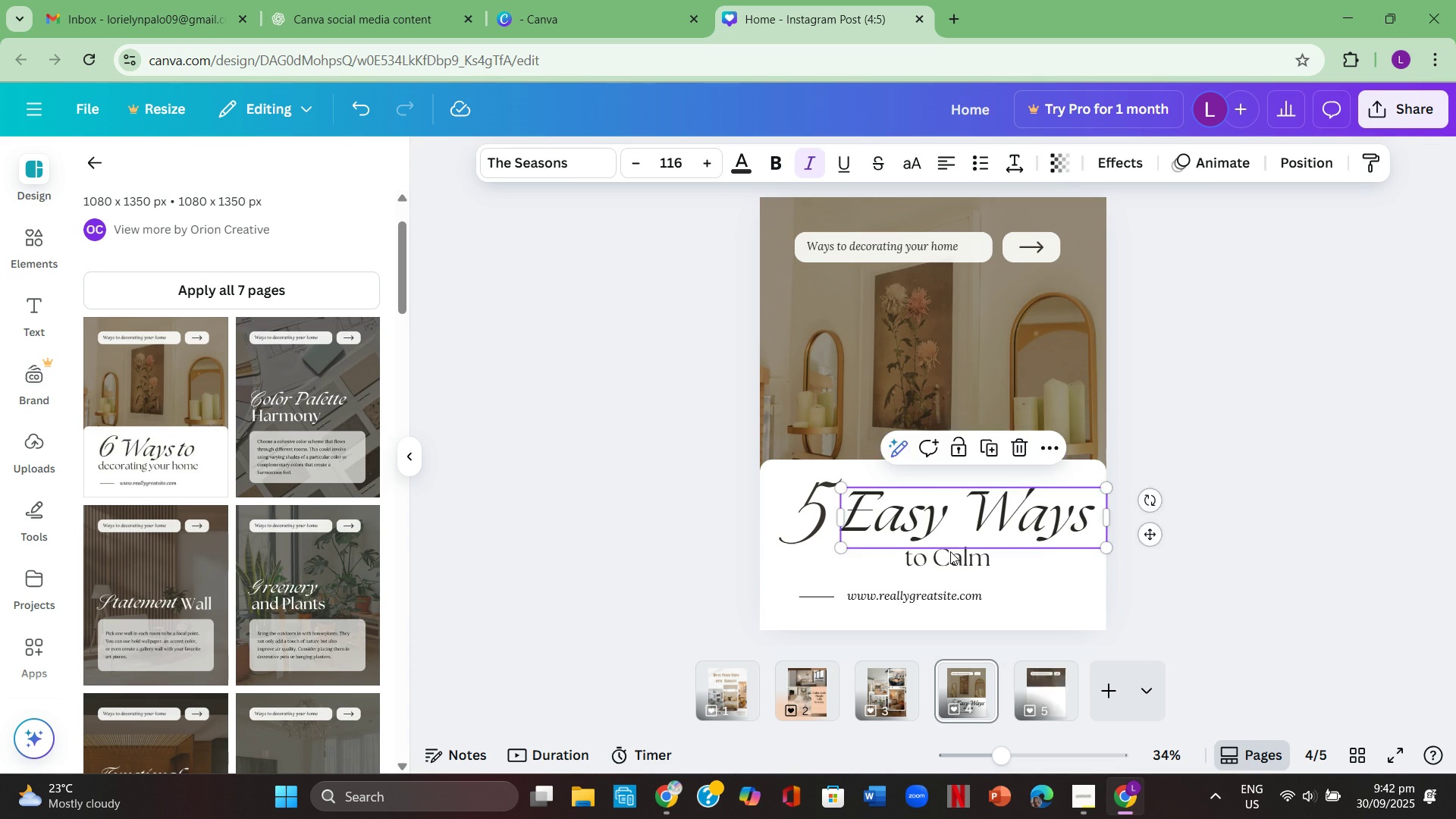 
double_click([962, 557])
 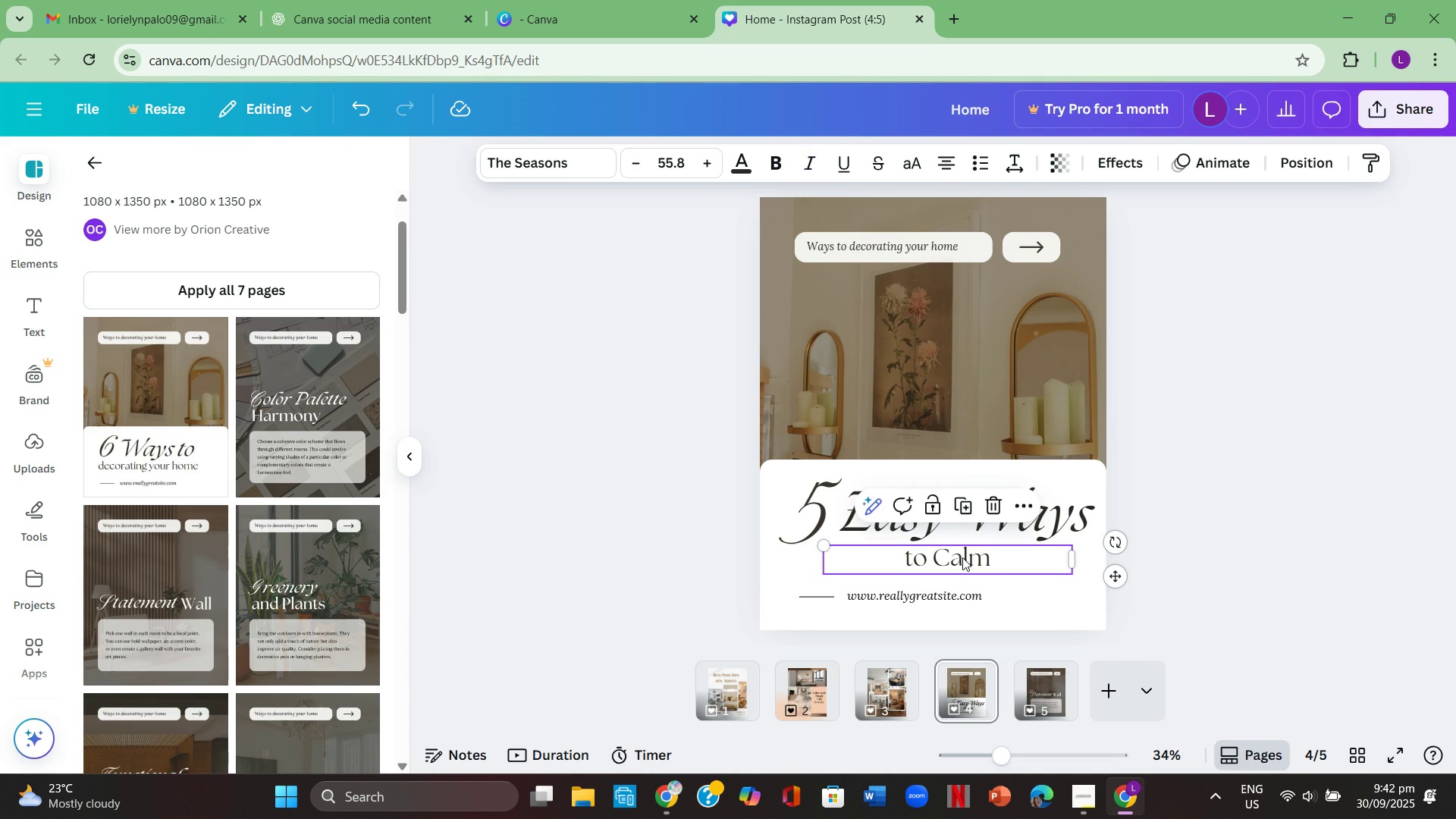 
triple_click([962, 557])
 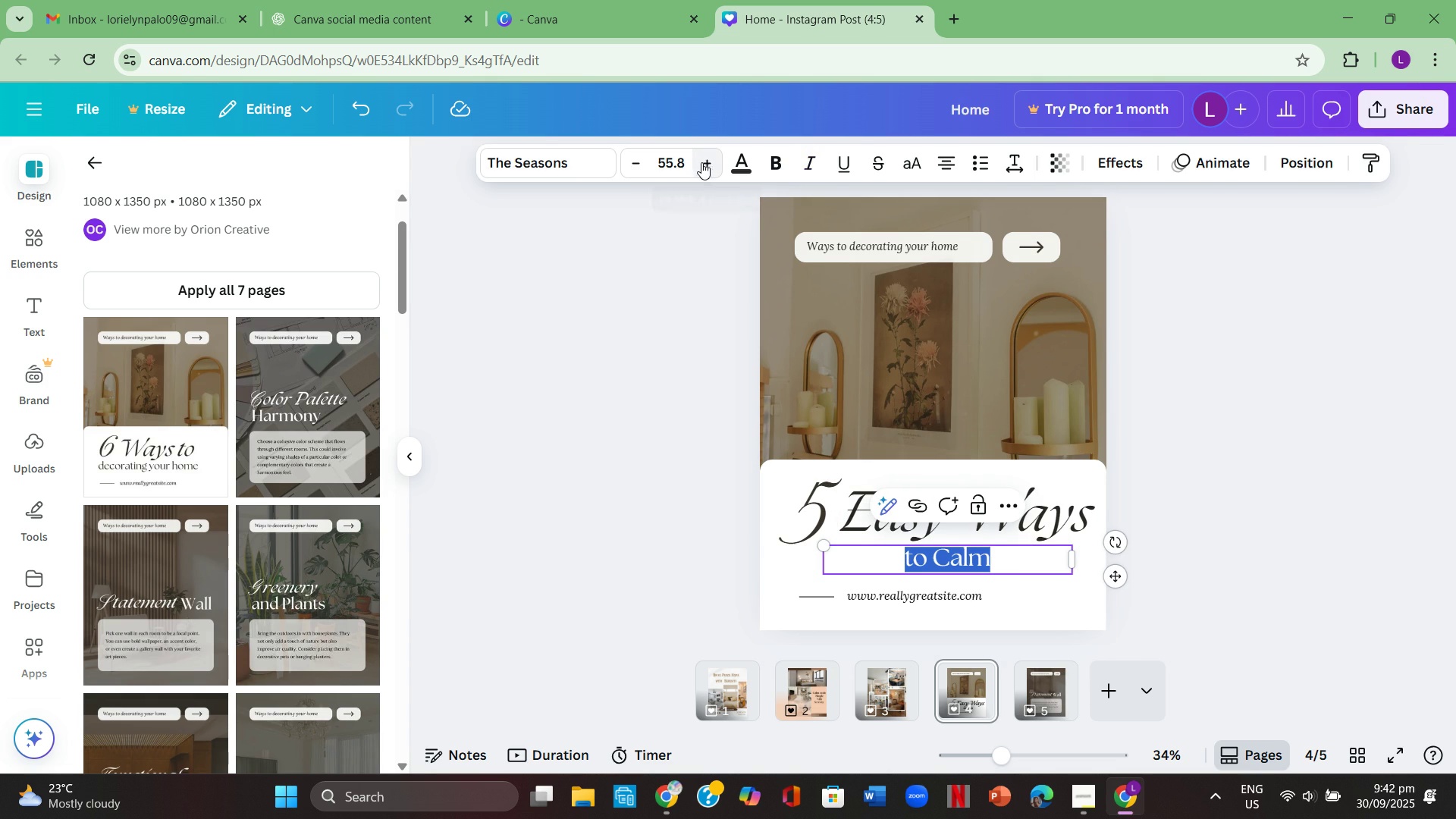 
double_click([703, 165])
 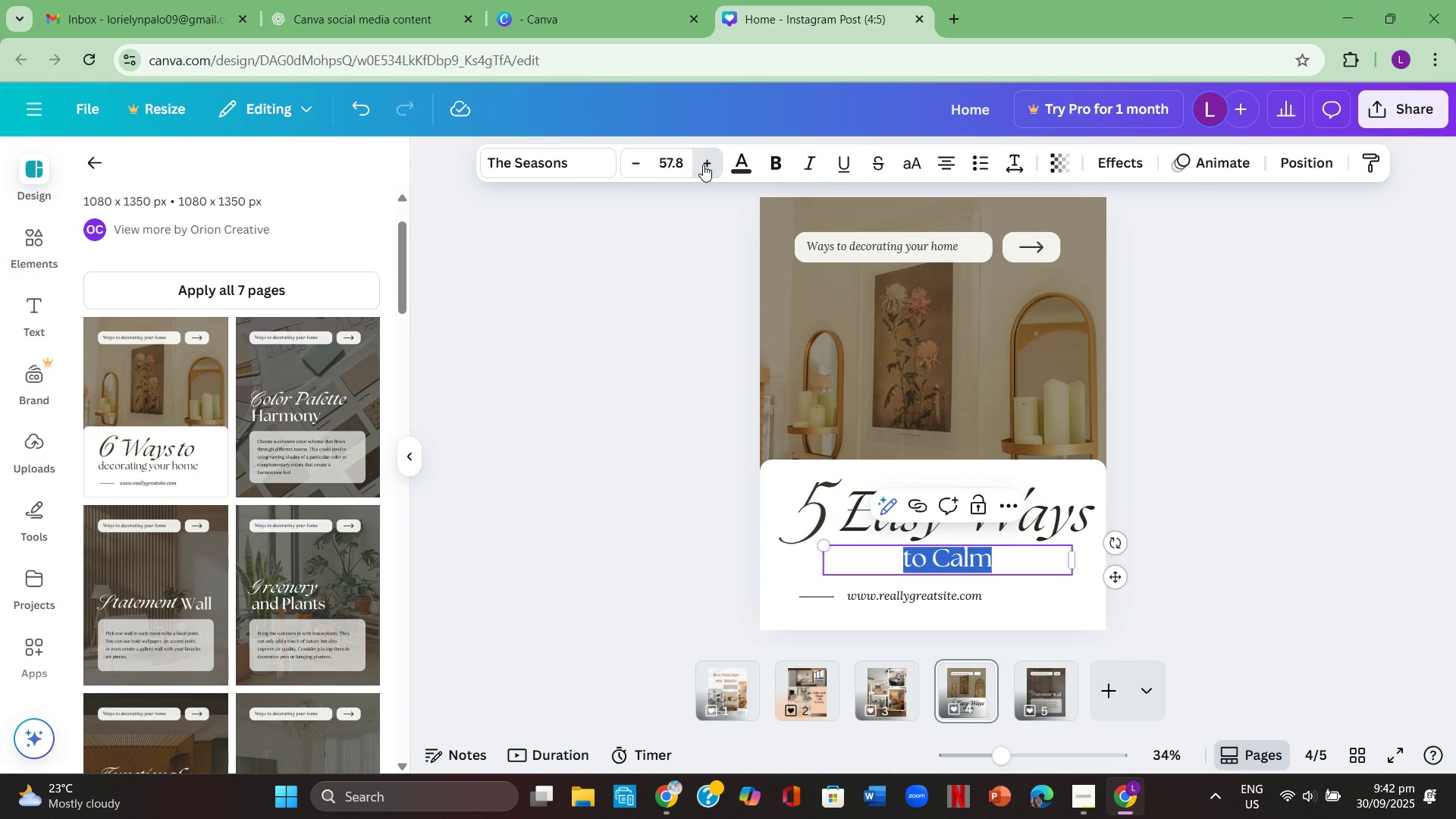 
triple_click([703, 165])
 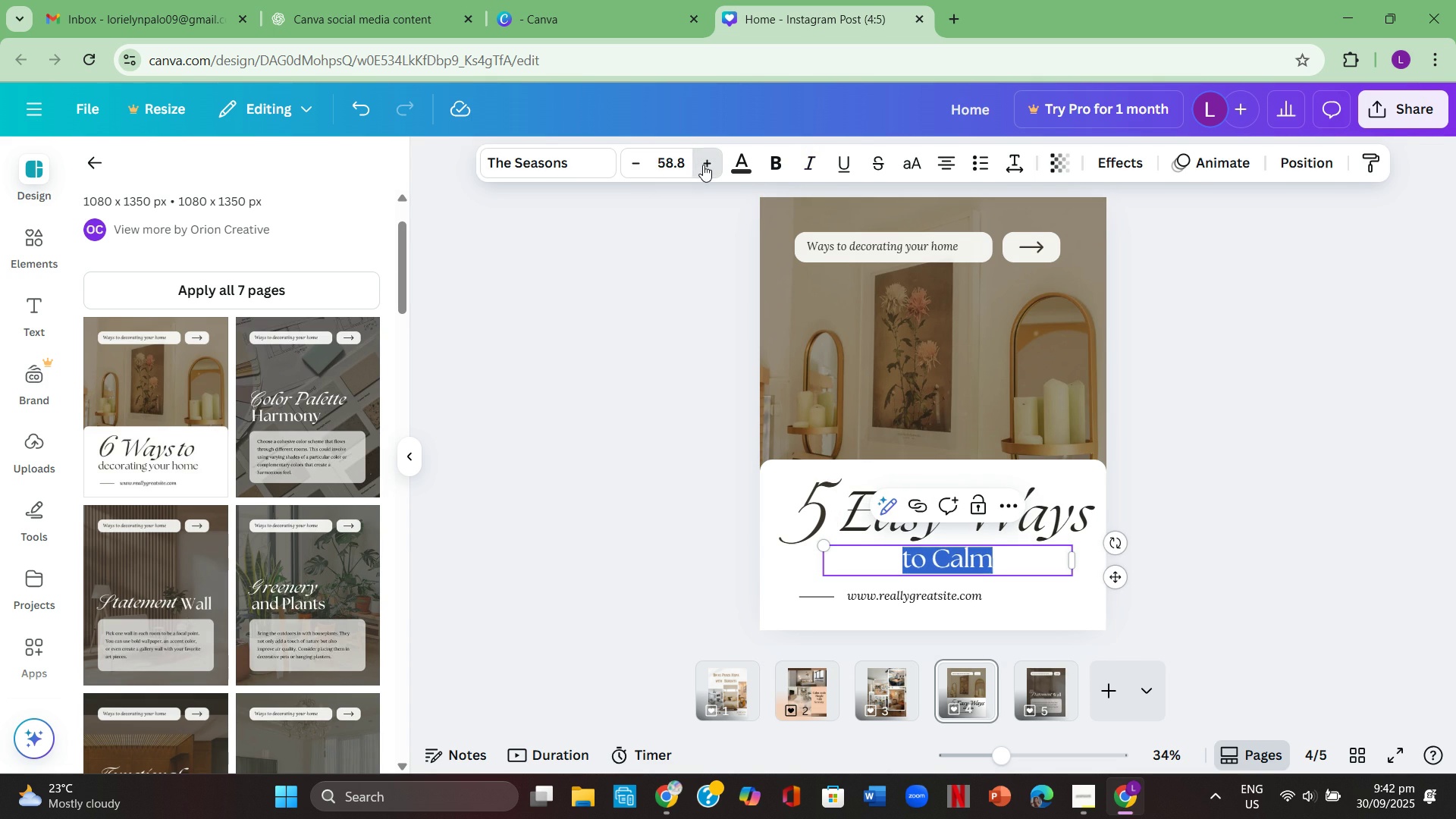 
triple_click([703, 165])
 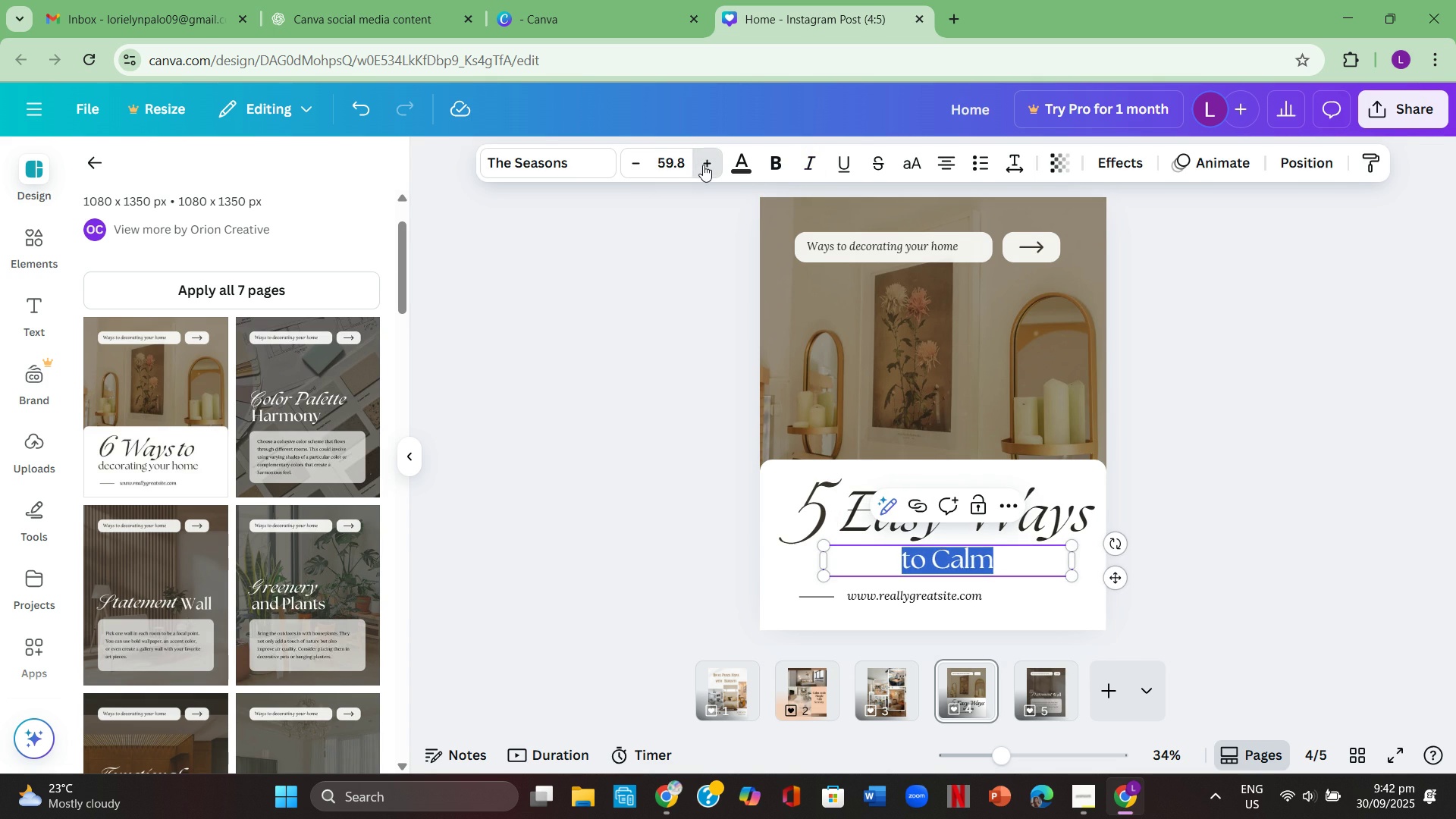 
triple_click([703, 165])
 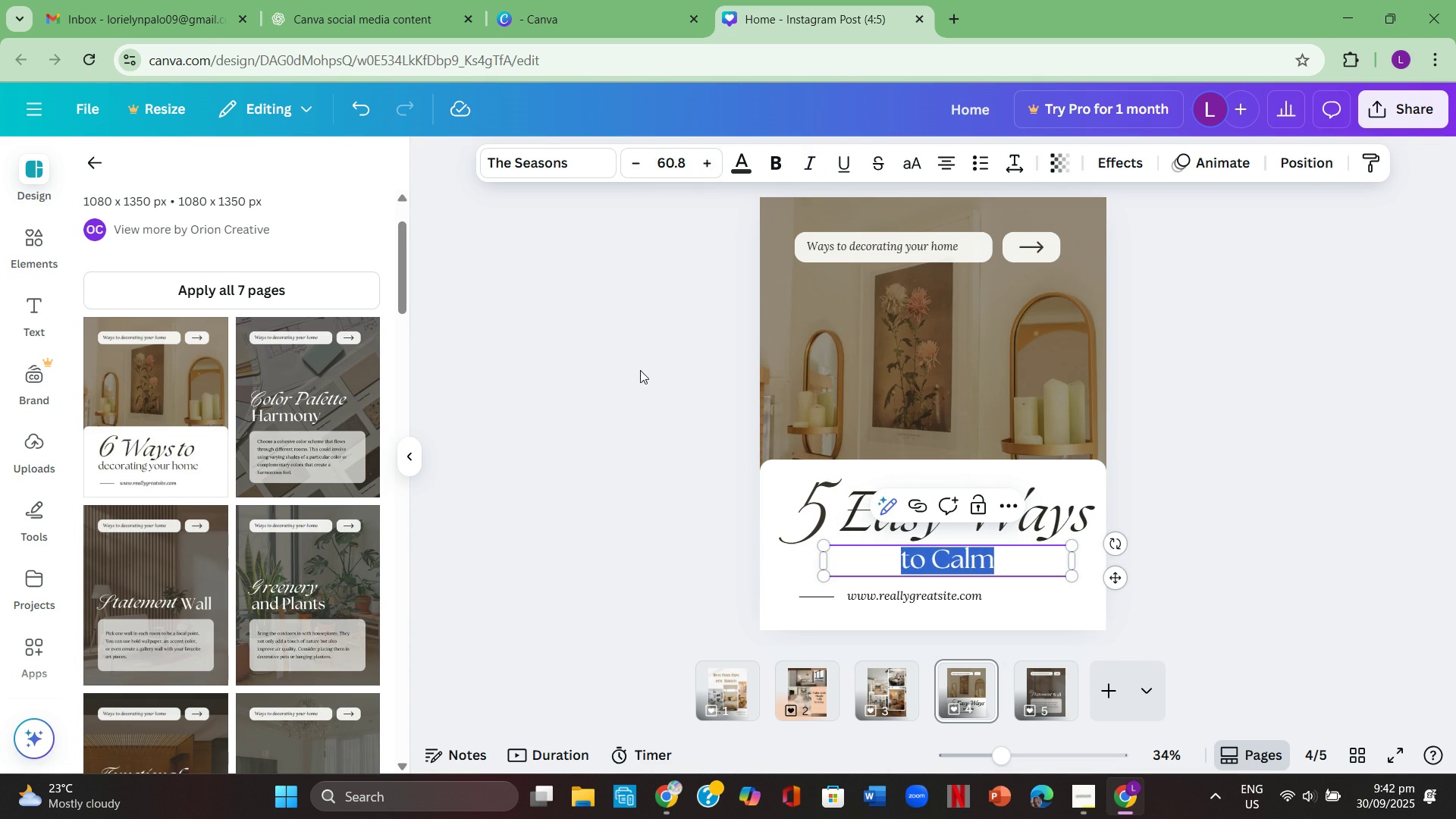 
triple_click([640, 370])
 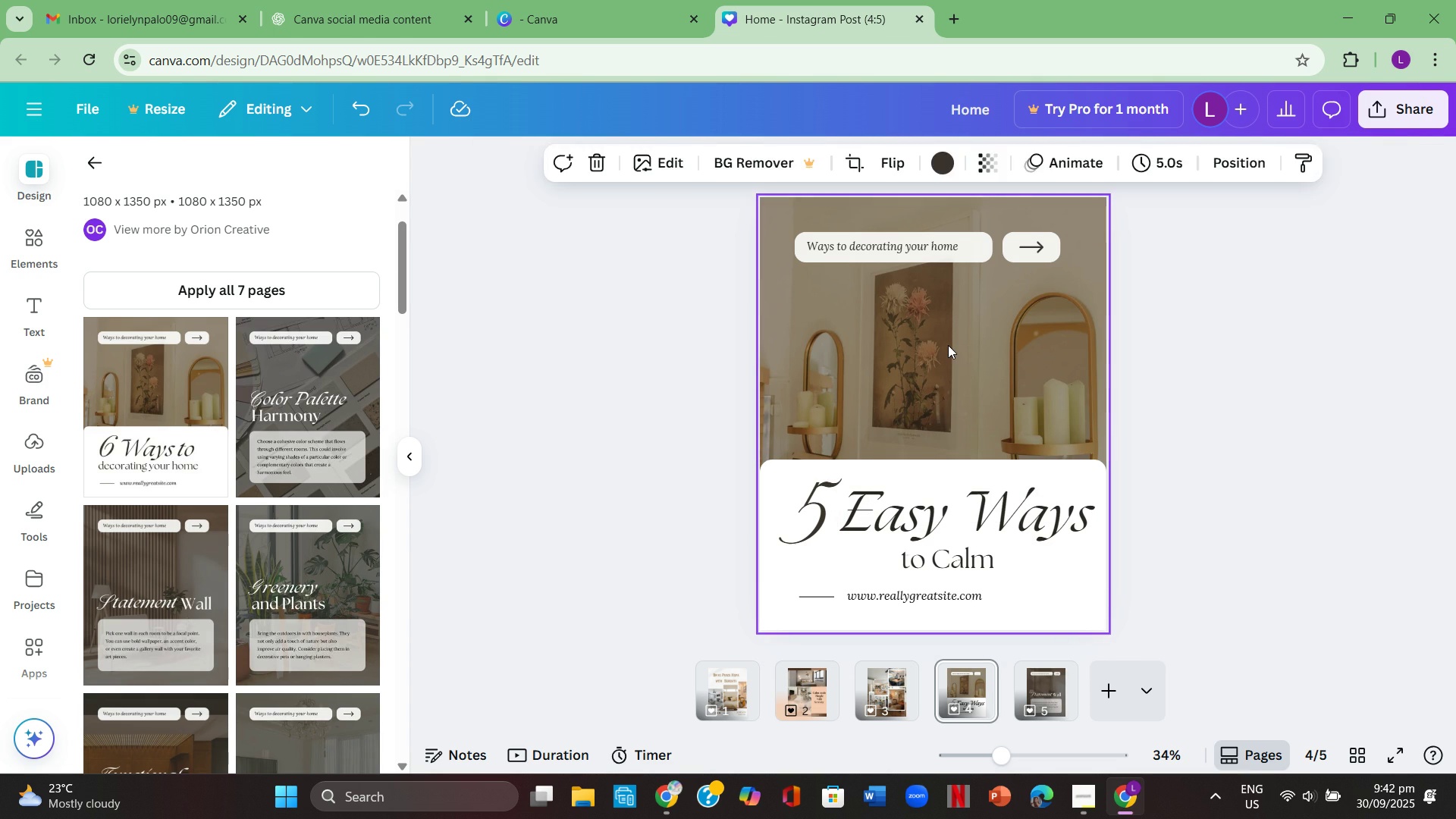 
triple_click([948, 345])
 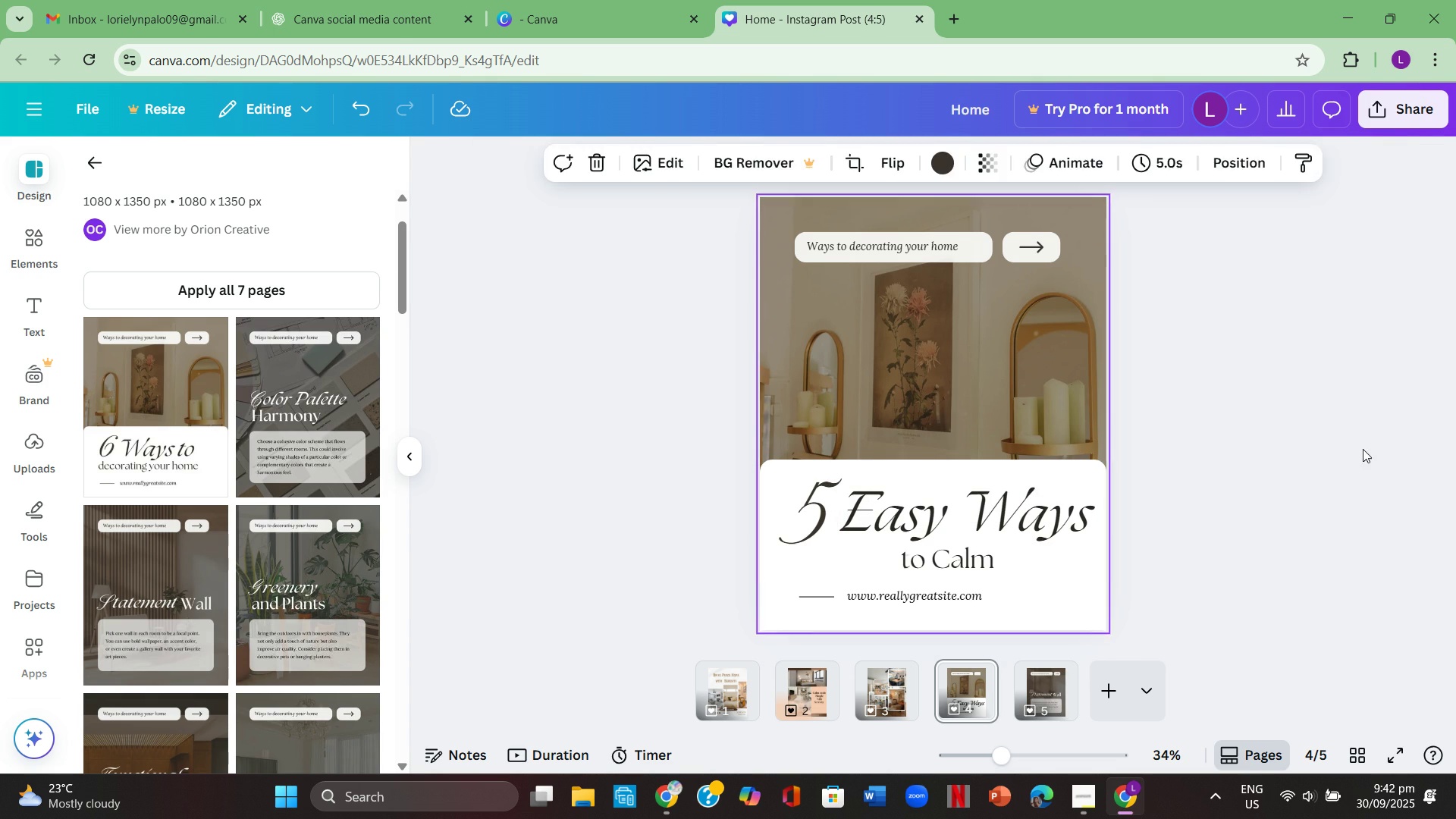 
left_click([1363, 449])
 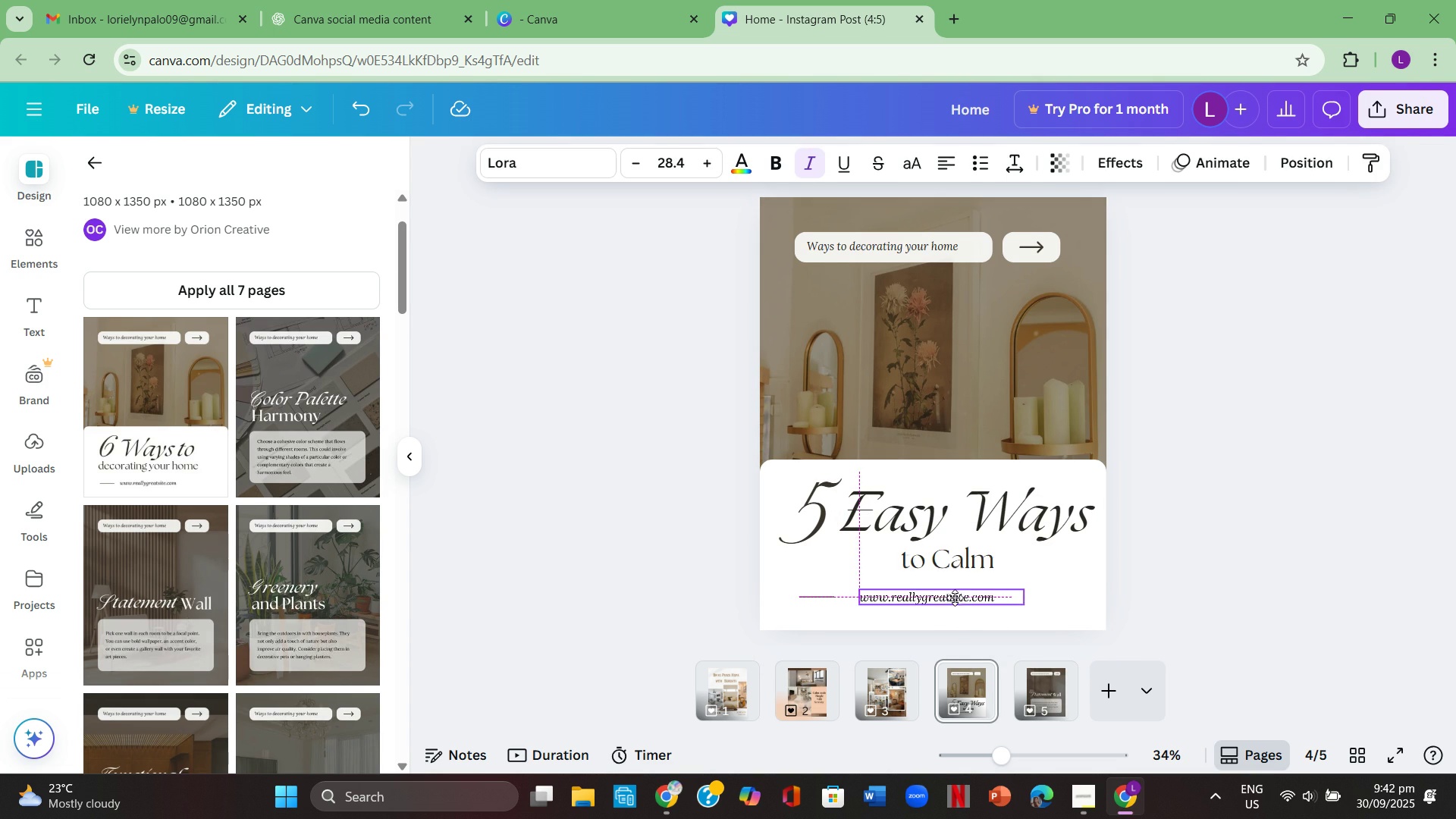 
left_click([1257, 572])
 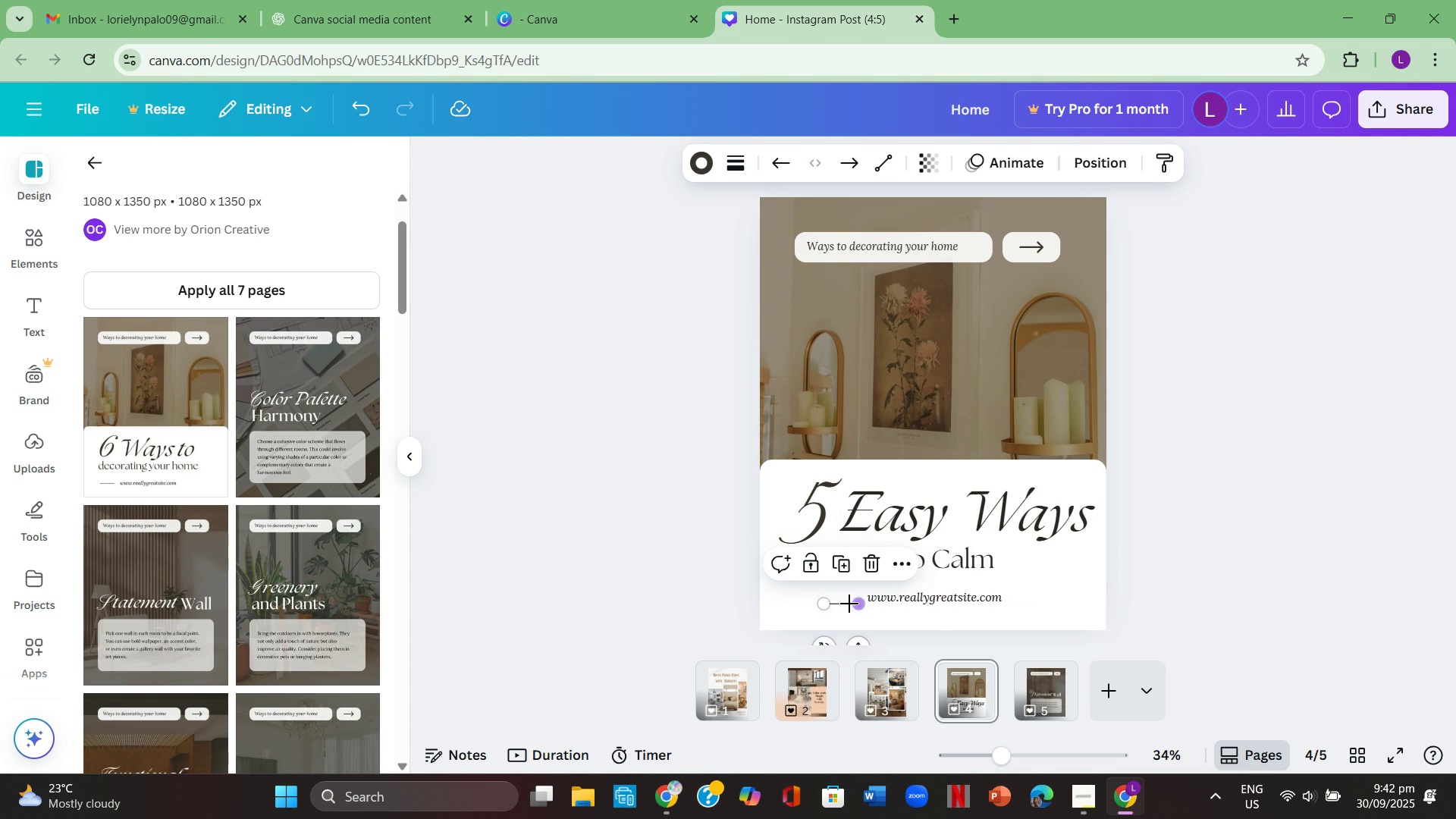 
left_click([1168, 584])
 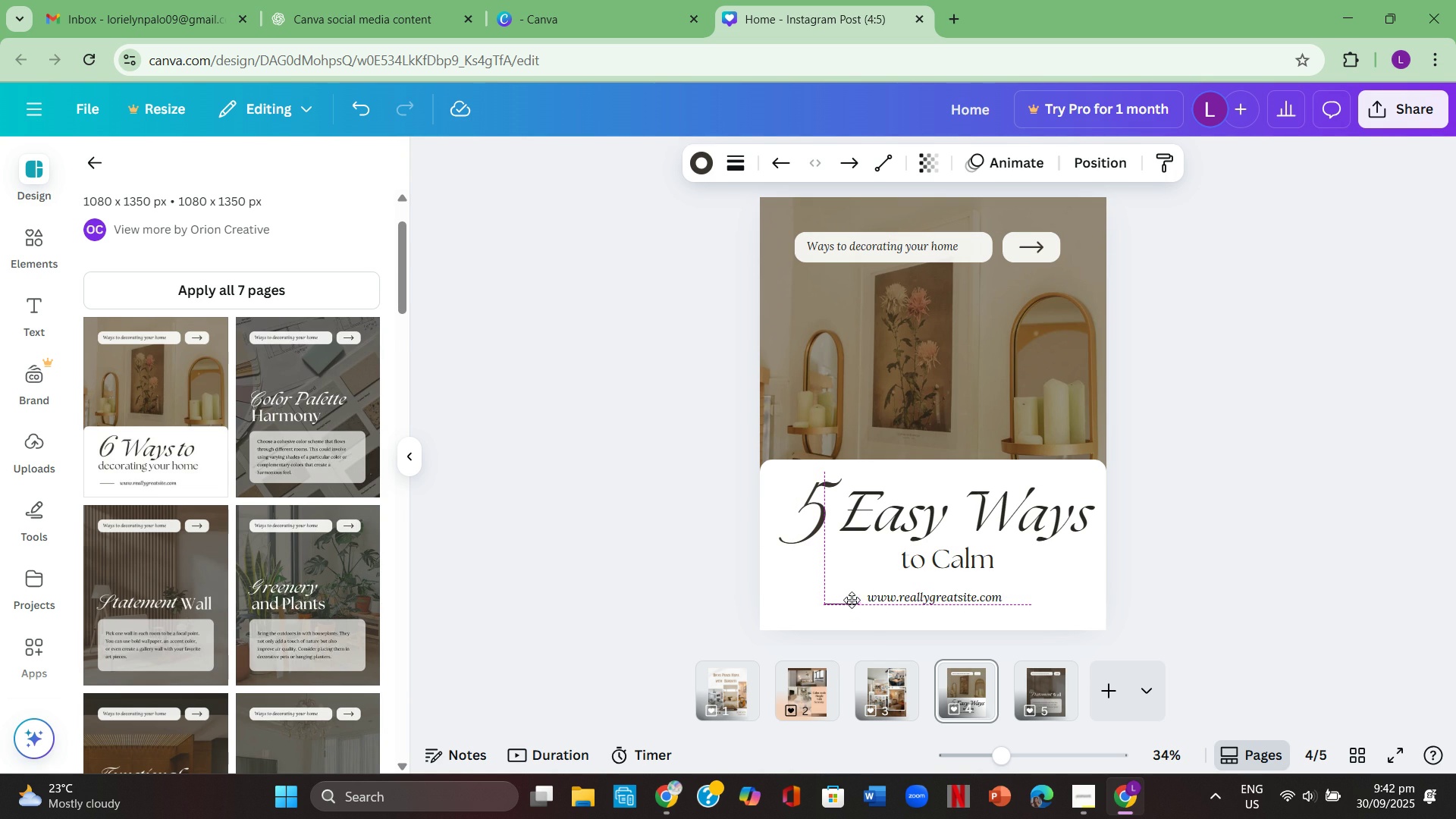 
left_click([1274, 595])
 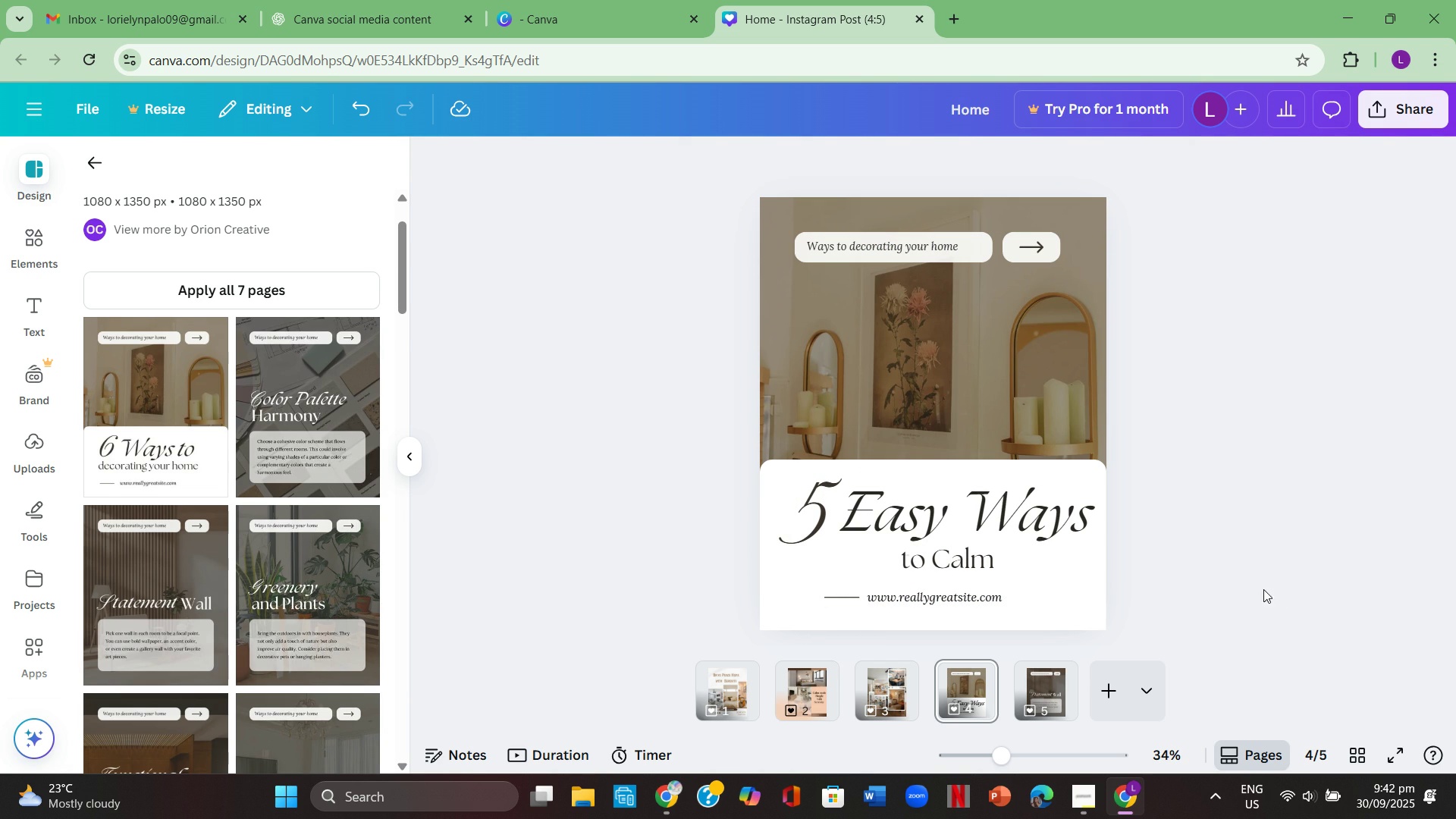 
scroll: coordinate [1263, 588], scroll_direction: up, amount: 1.0
 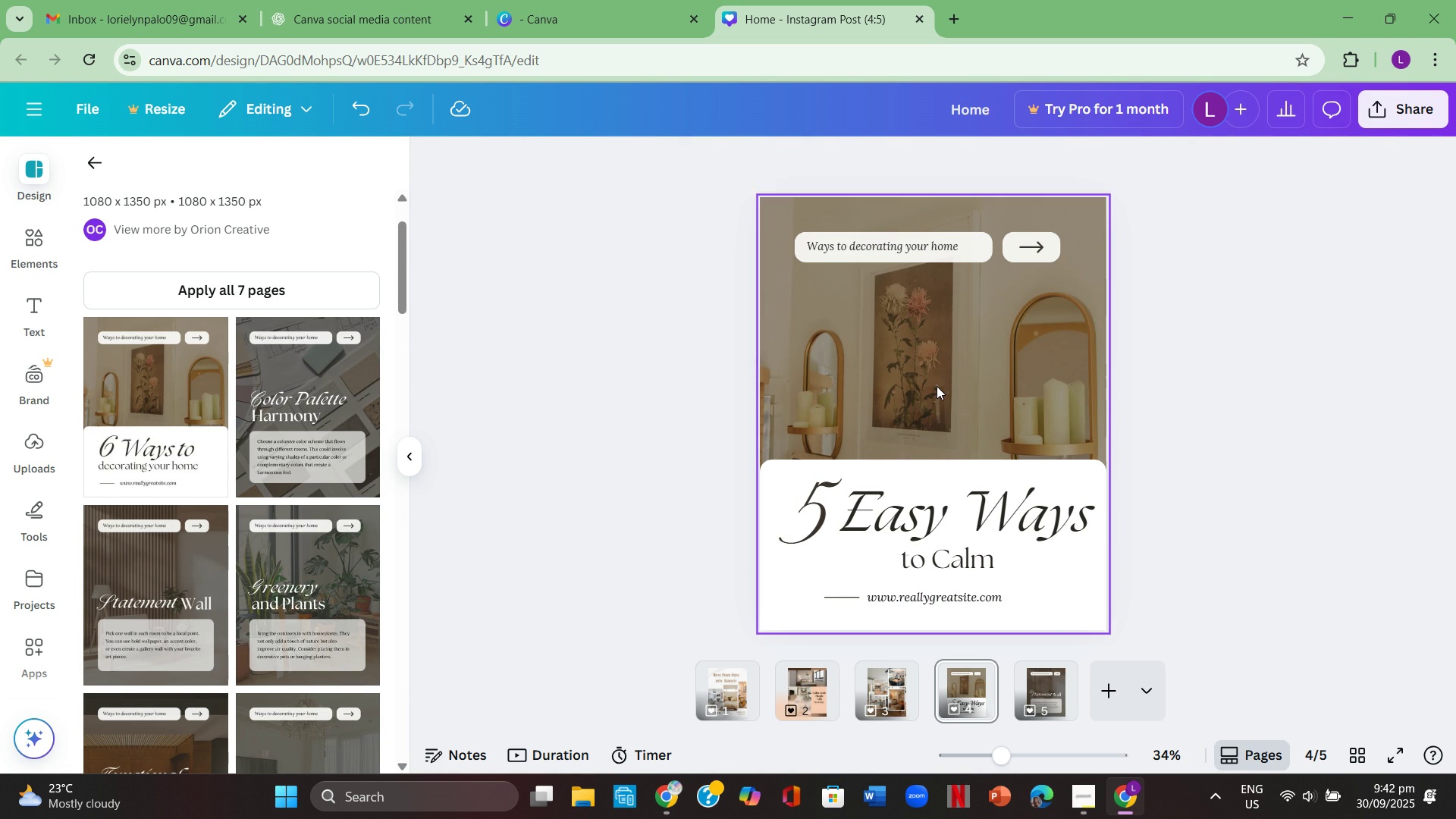 
left_click([937, 386])
 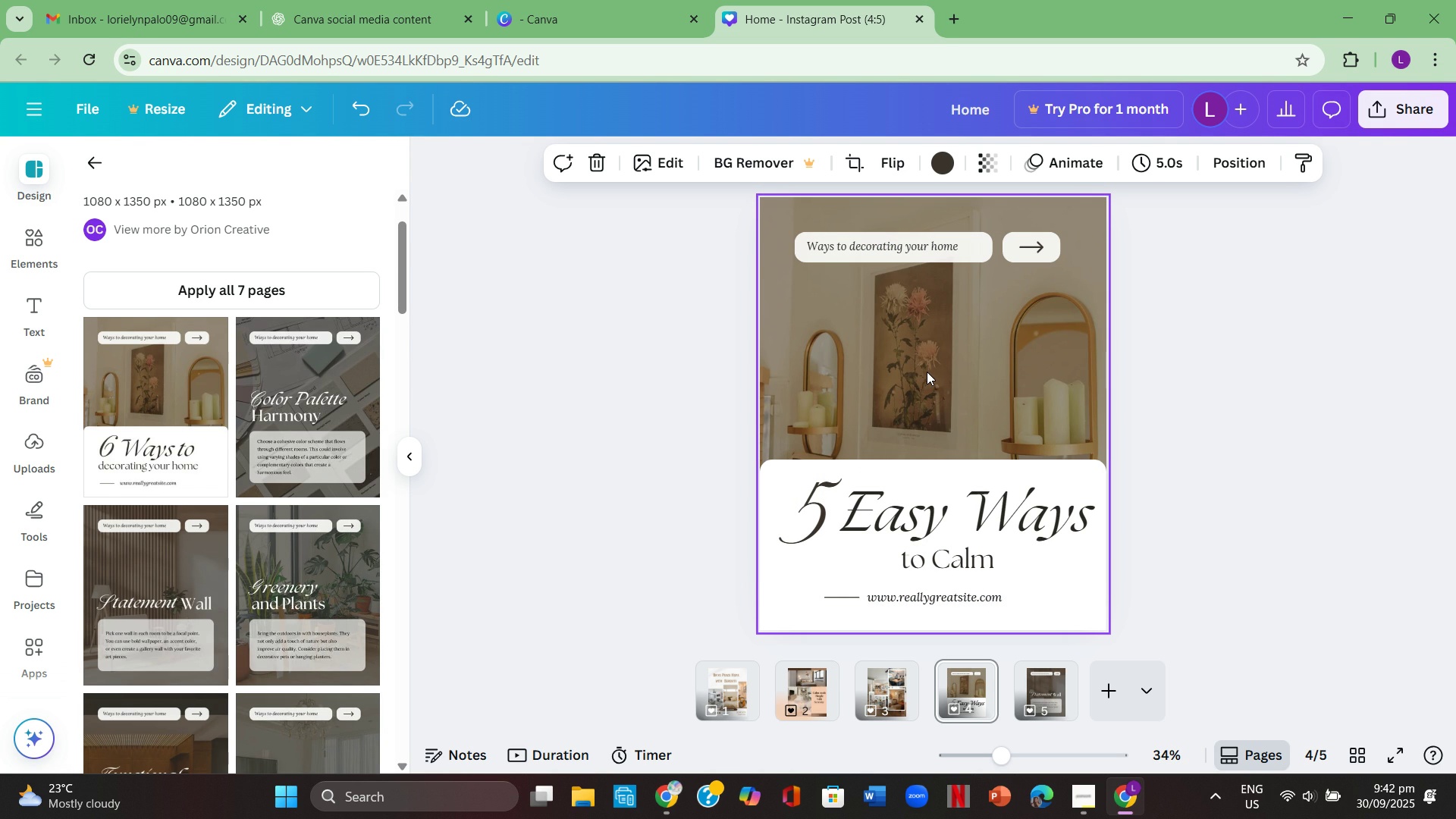 
left_click([924, 370])
 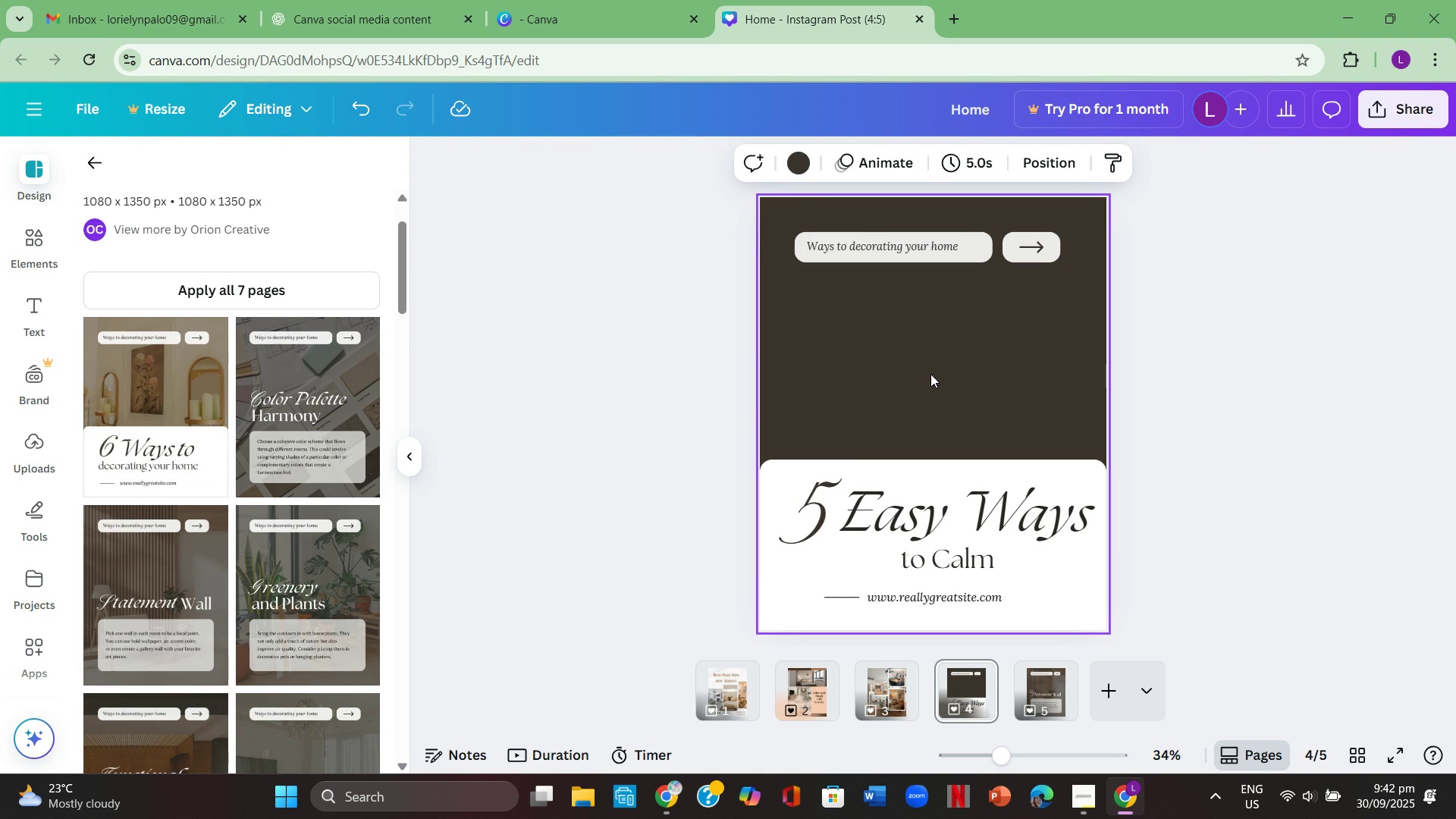 
key(Backspace)
 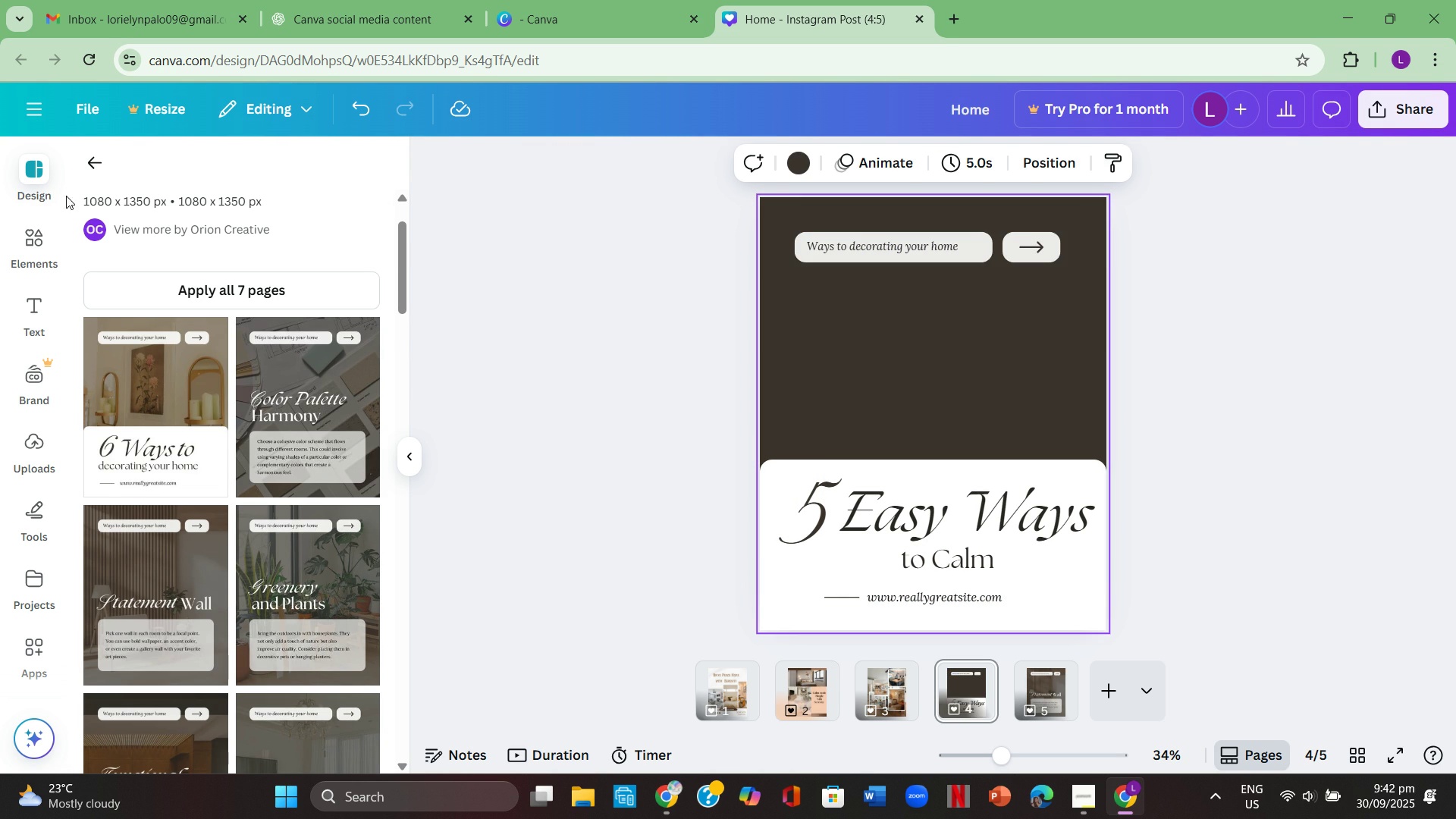 
left_click([40, 223])
 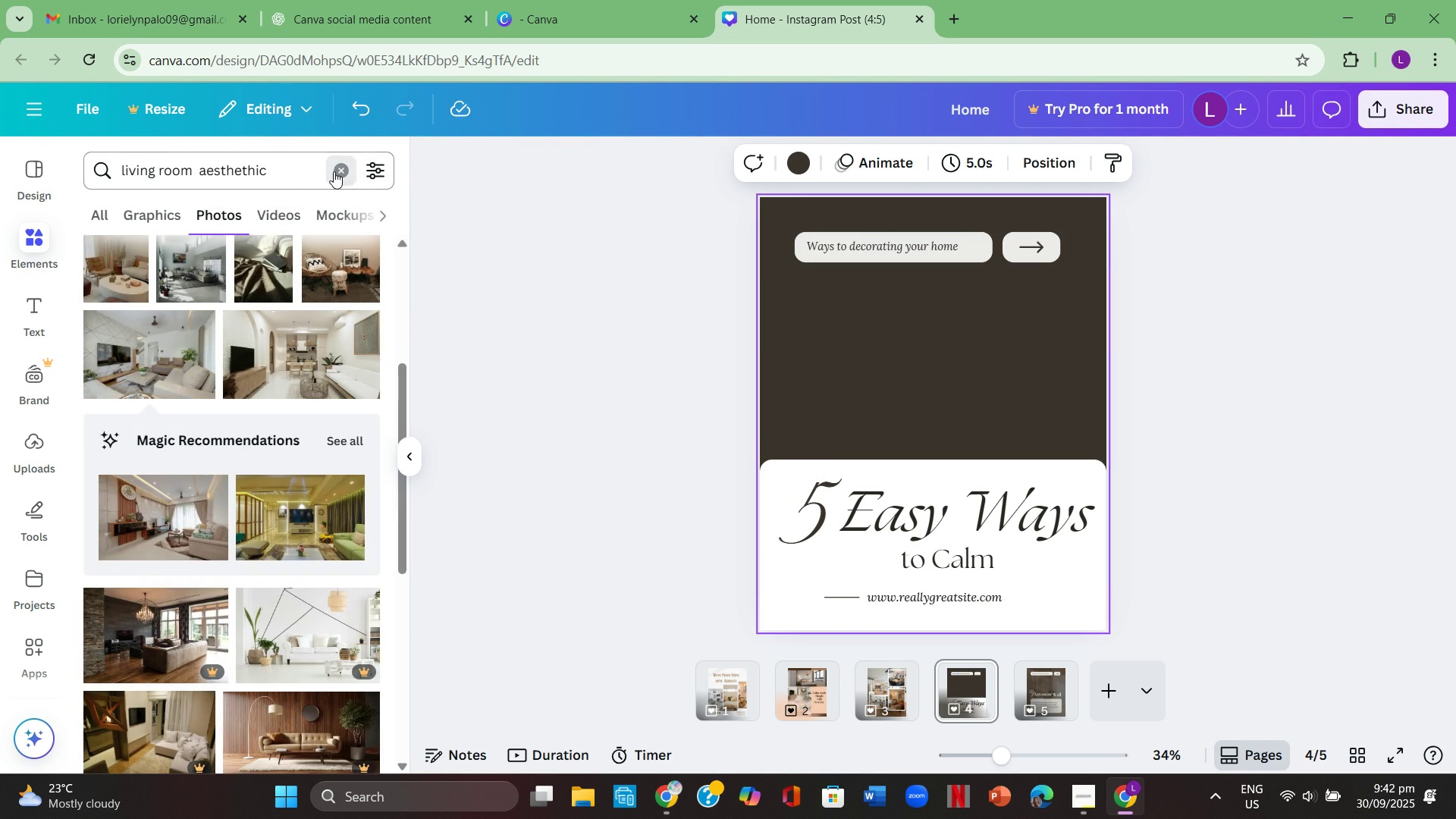 
double_click([300, 179])
 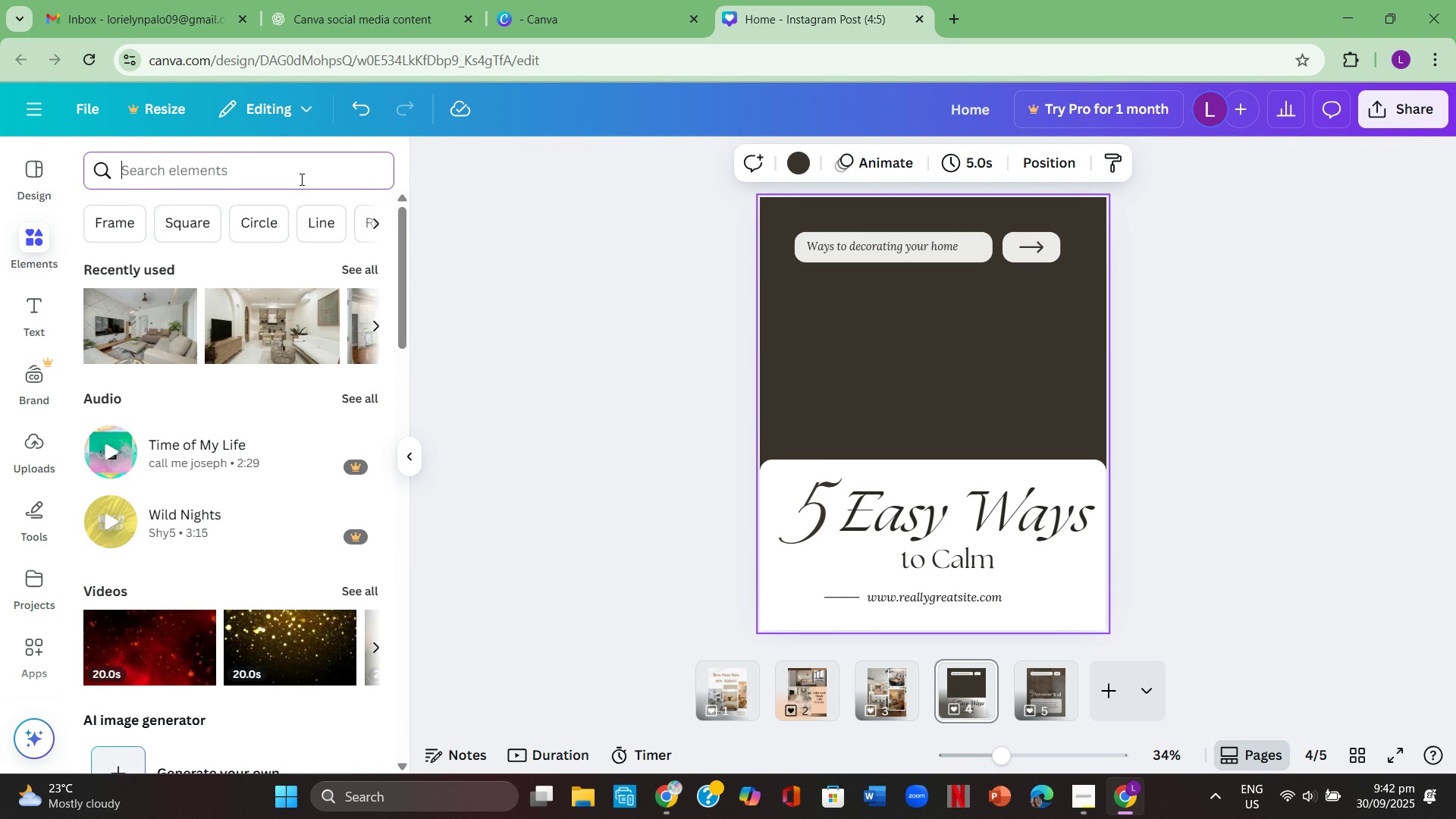 
type(calm)
 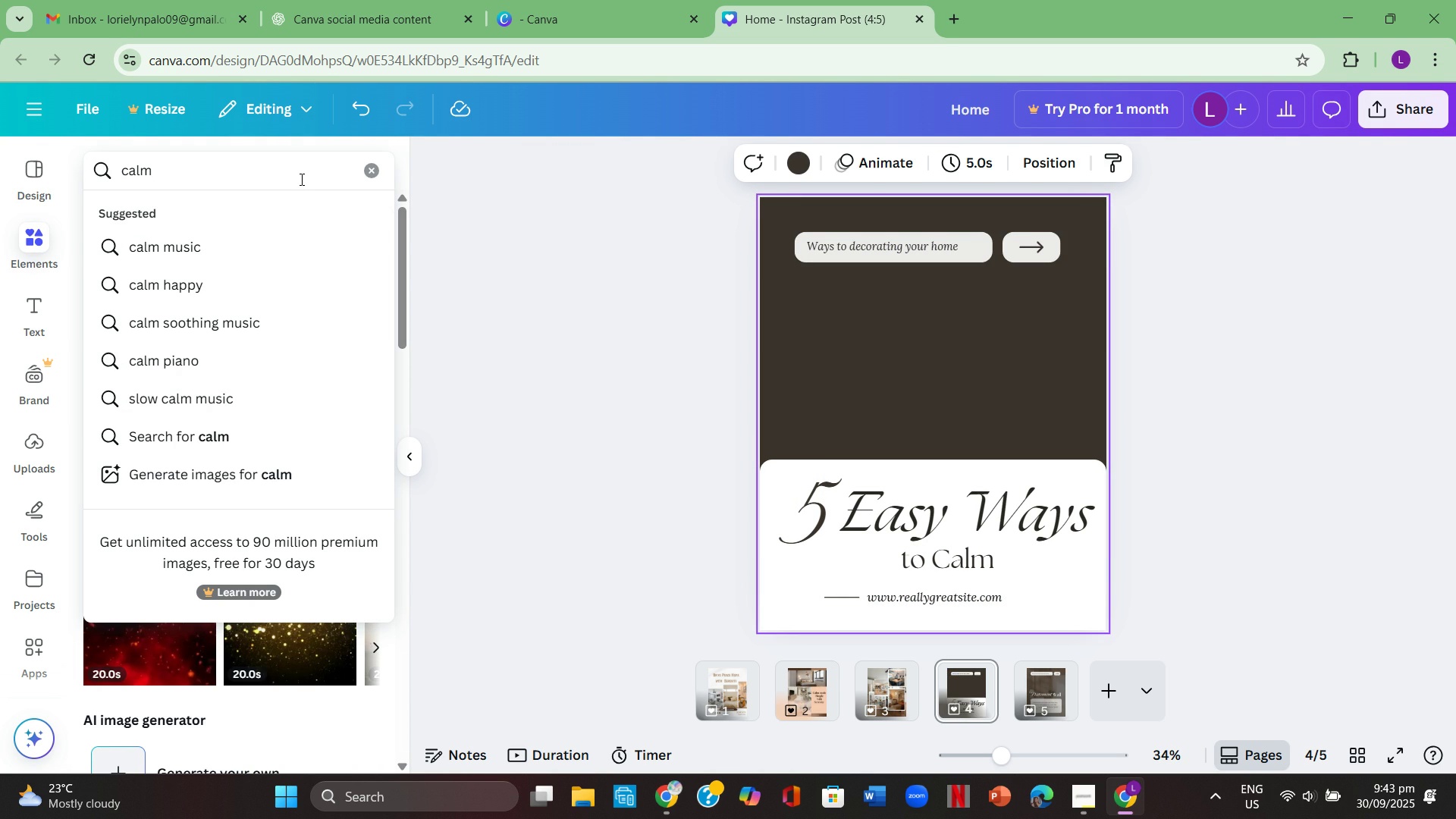 
type( for living place where we calm in living room)